 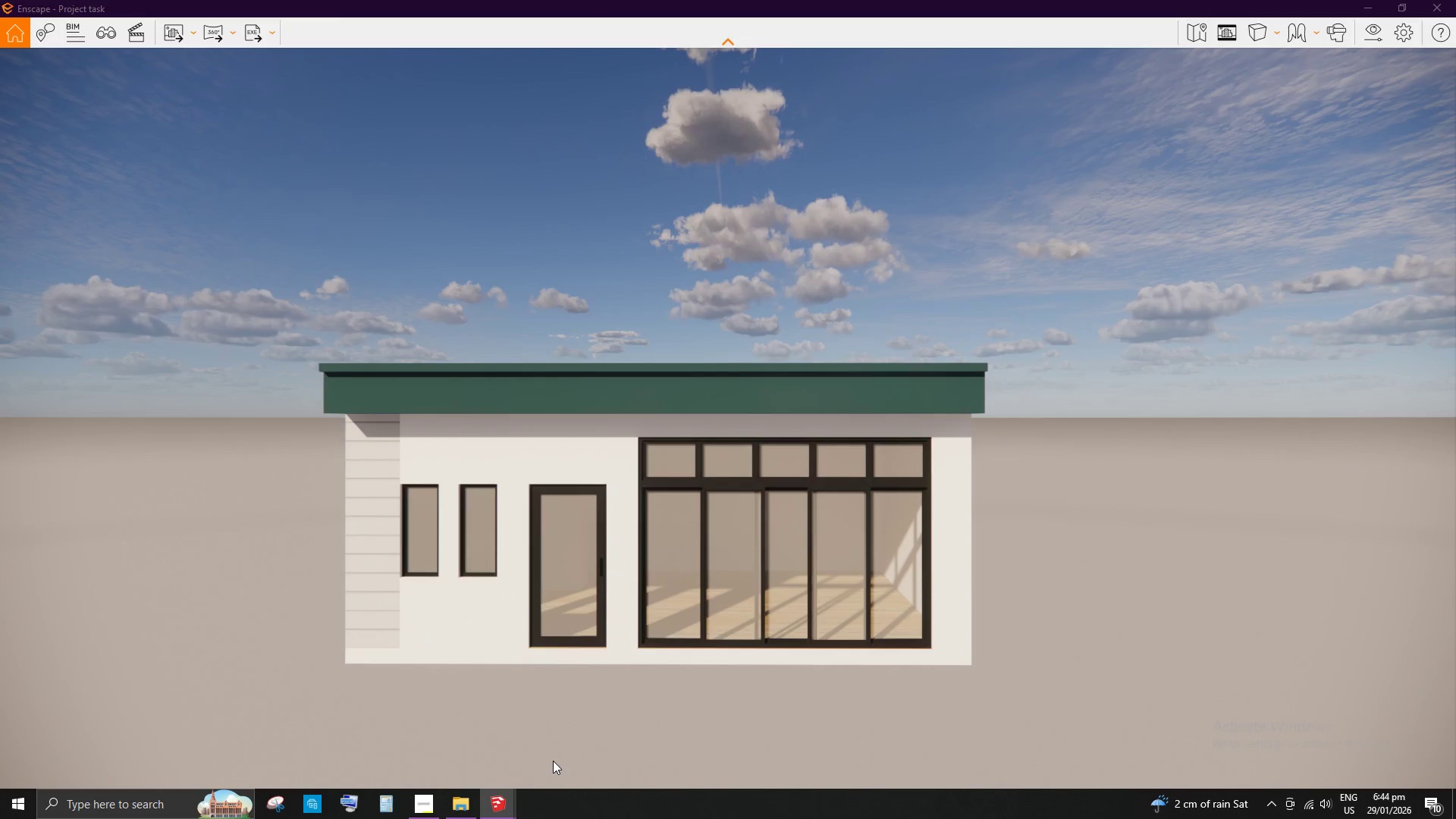 
left_click([425, 748])
 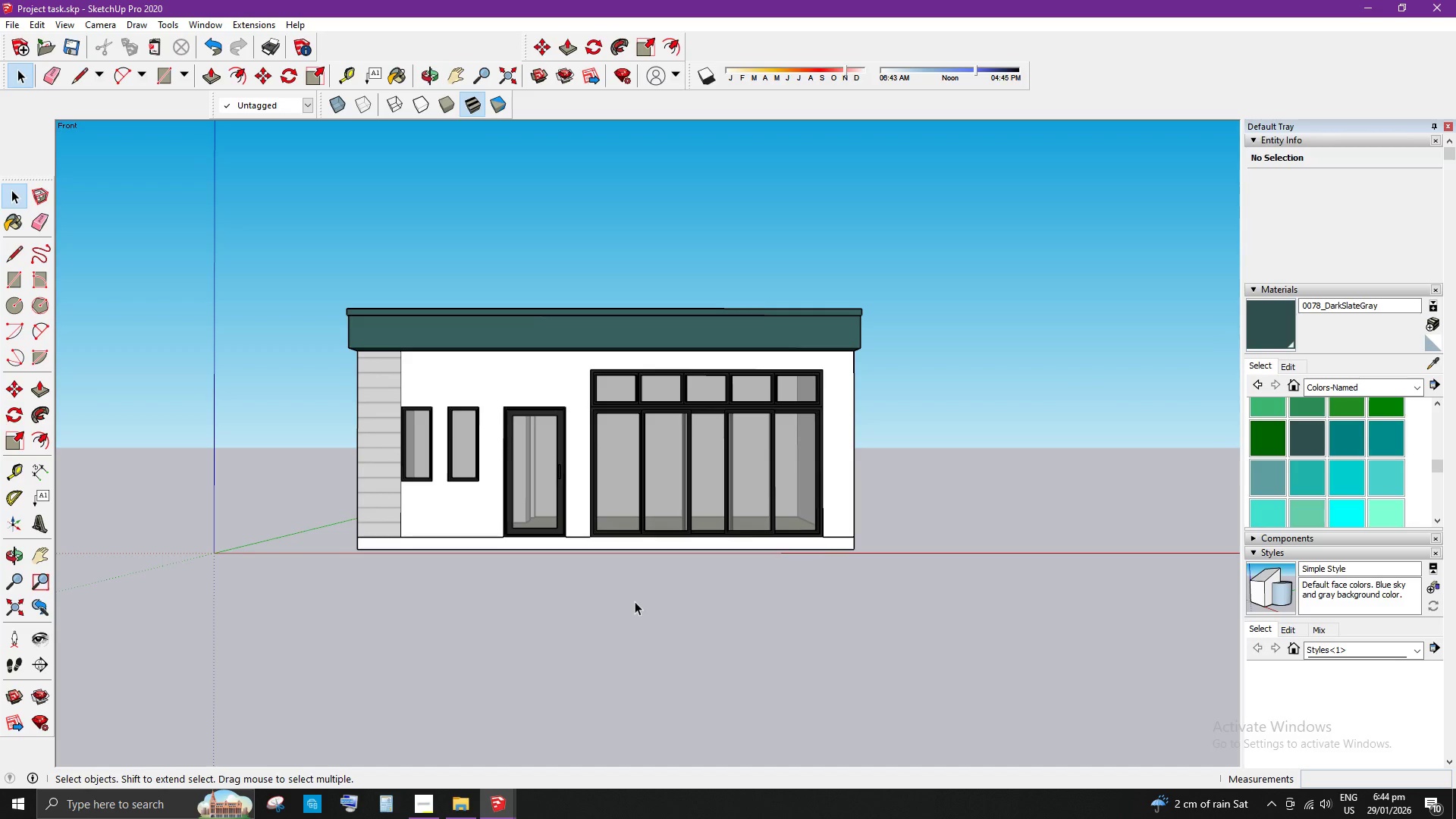 
scroll: coordinate [592, 527], scroll_direction: up, amount: 1.0
 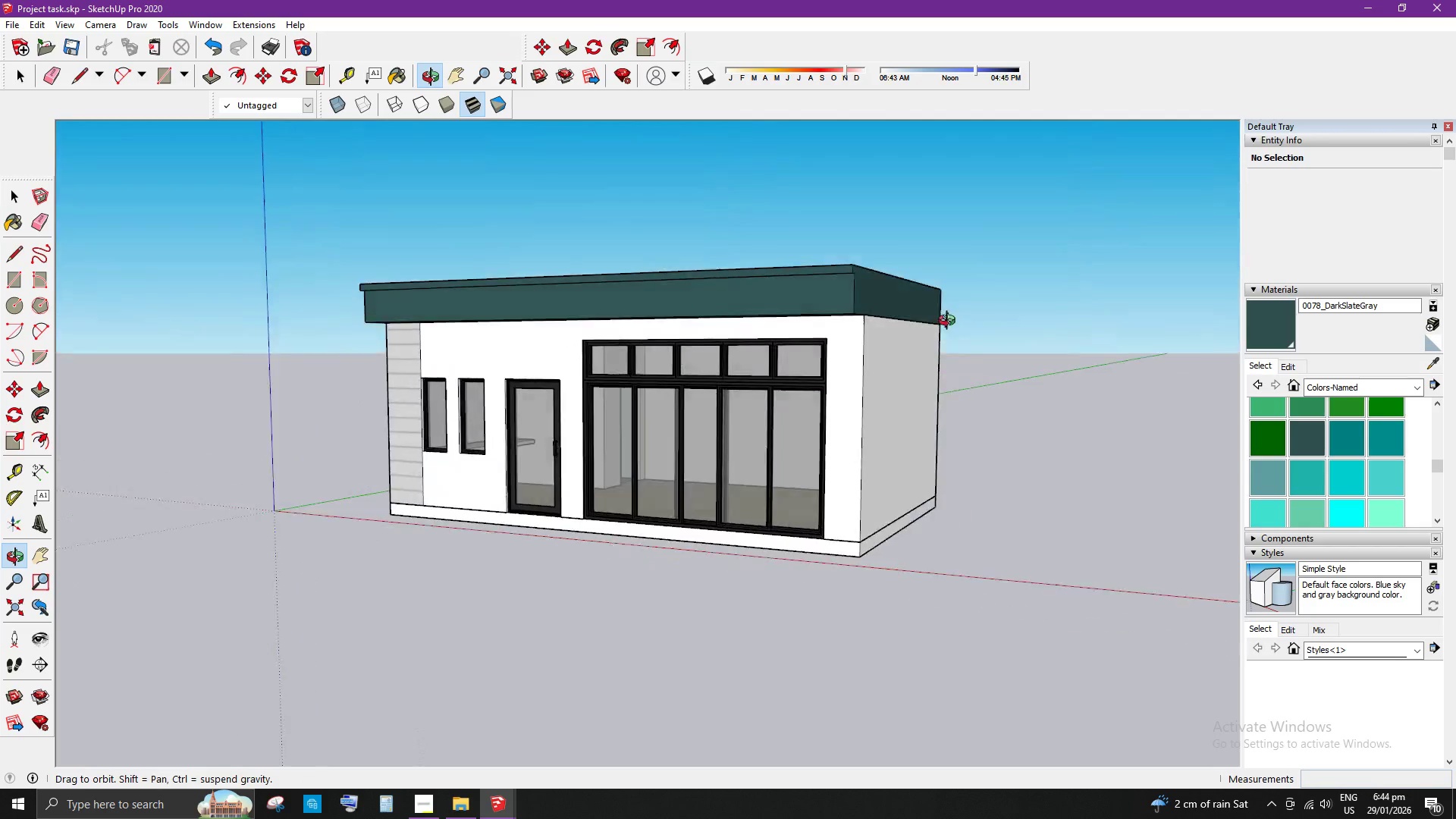 
scroll: coordinate [489, 460], scroll_direction: down, amount: 1.0
 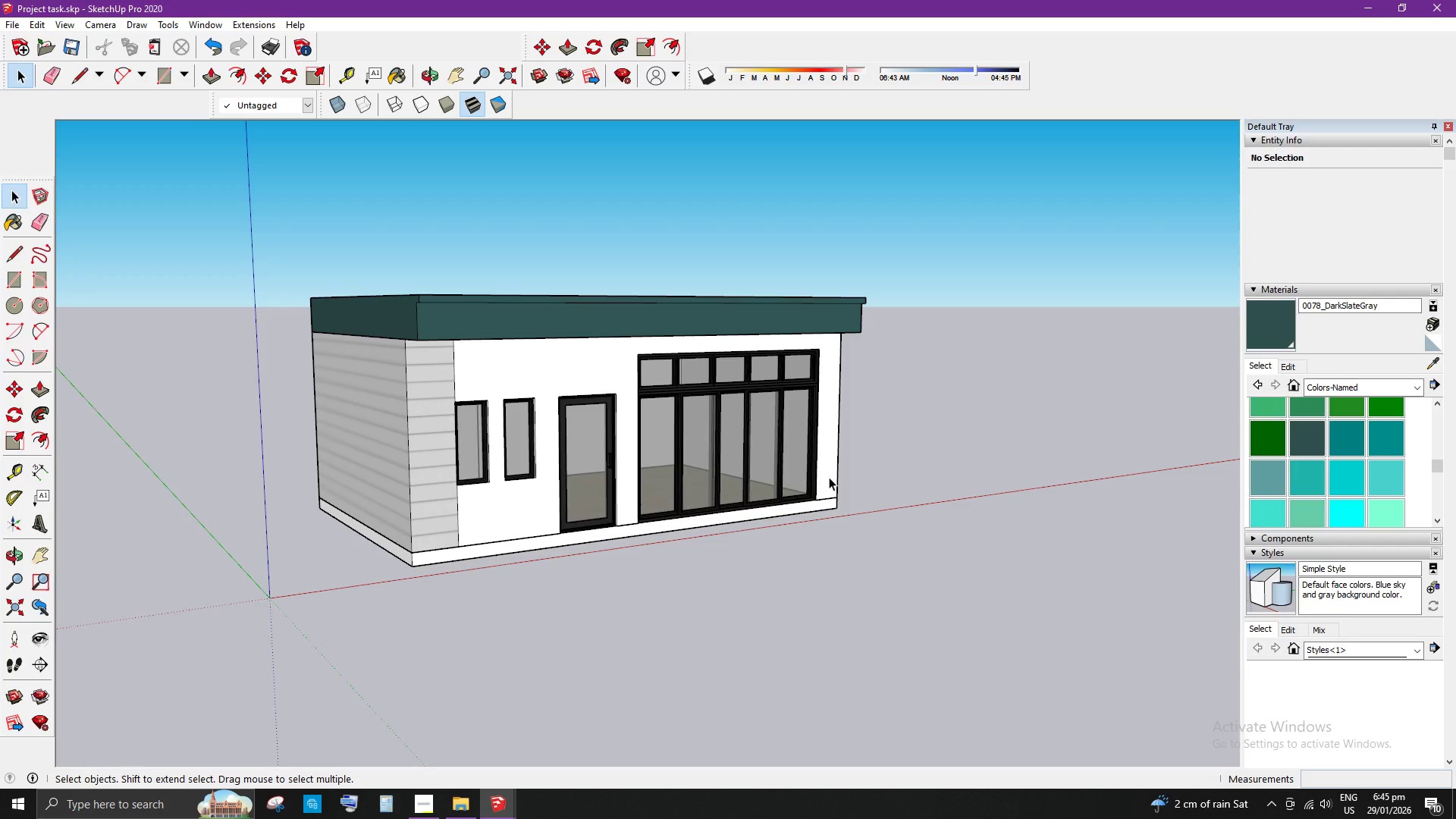 
wait(87.71)
 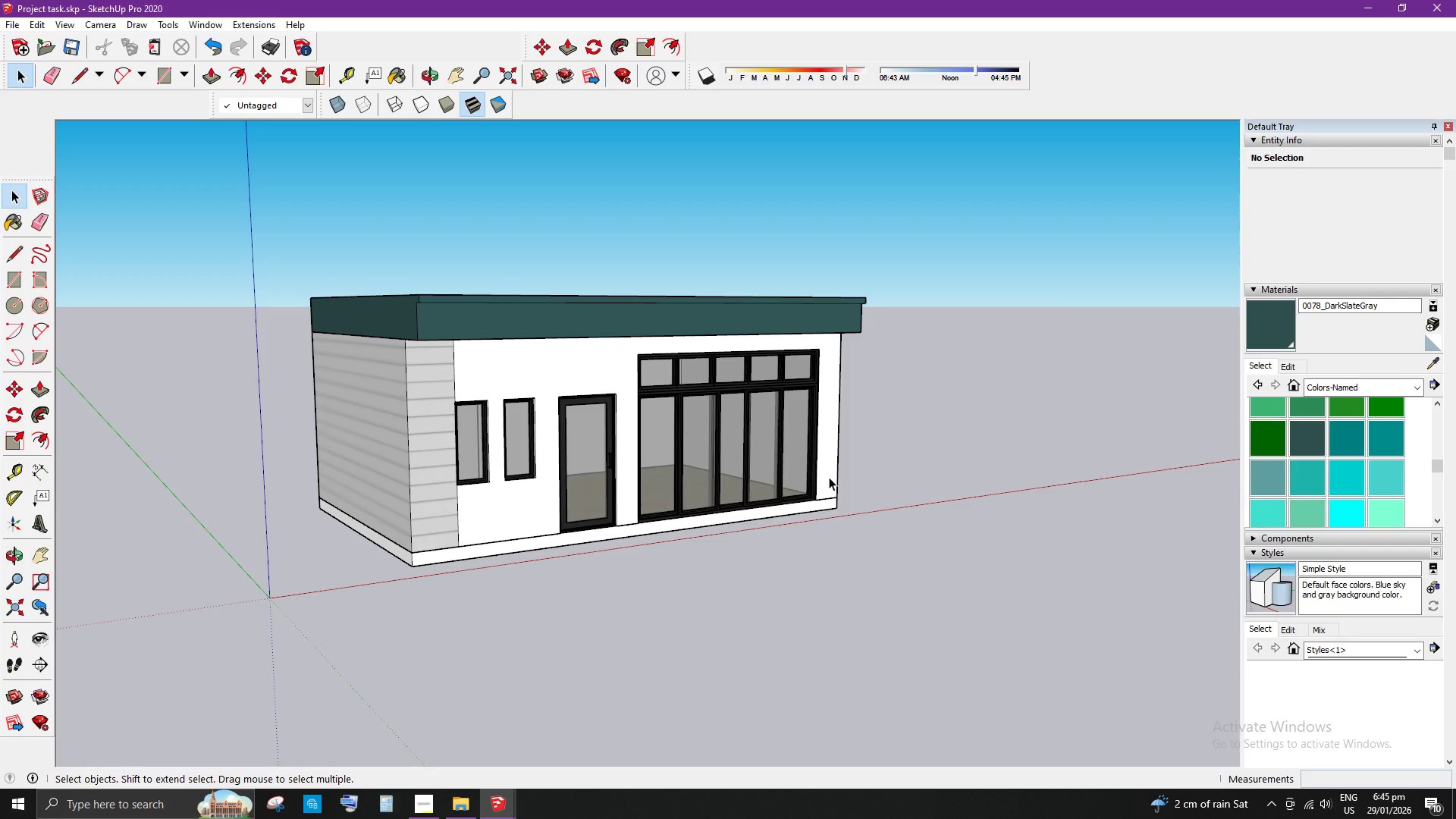 
scroll: coordinate [660, 458], scroll_direction: up, amount: 1.0
 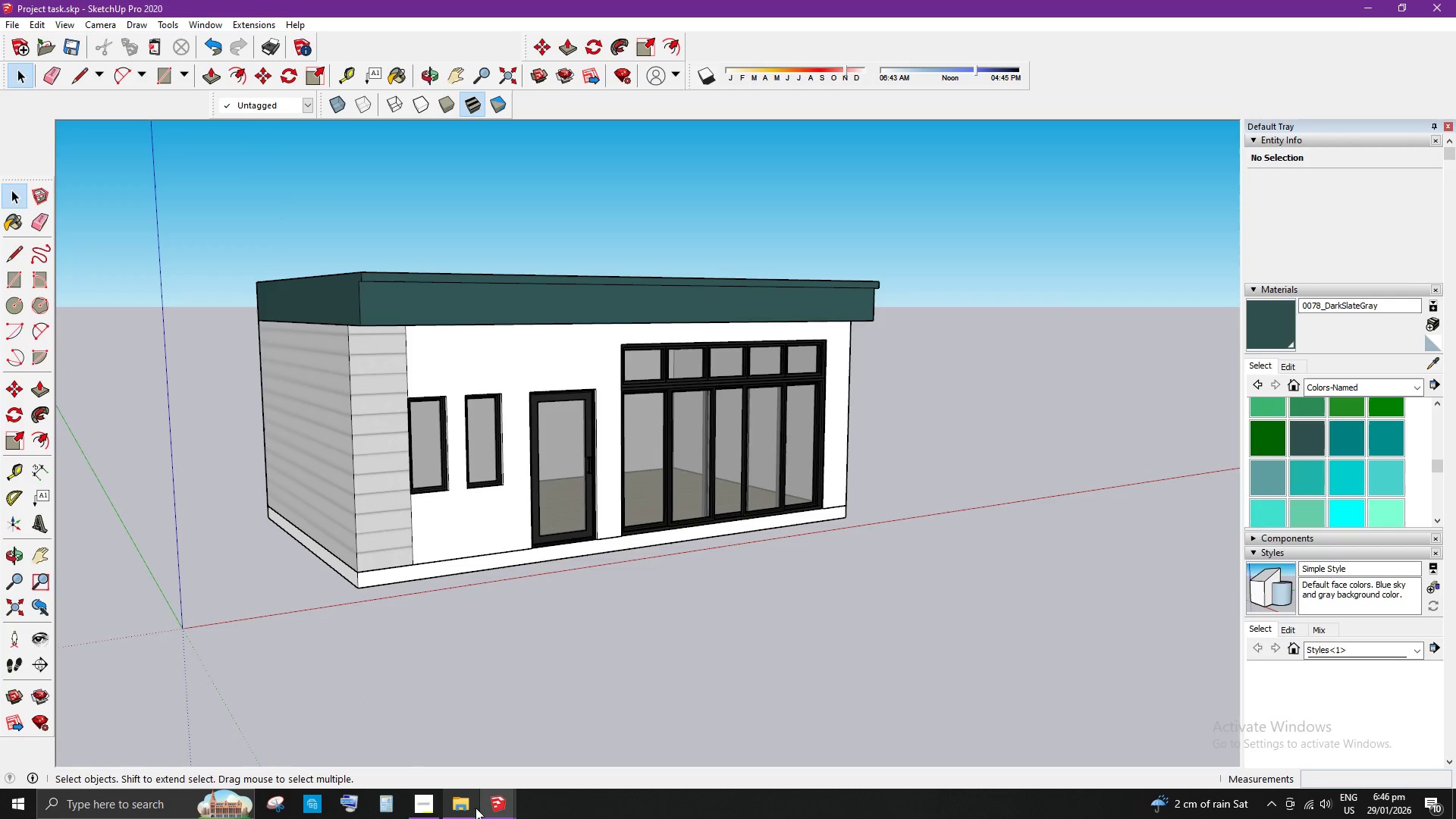 
left_click([421, 808])